 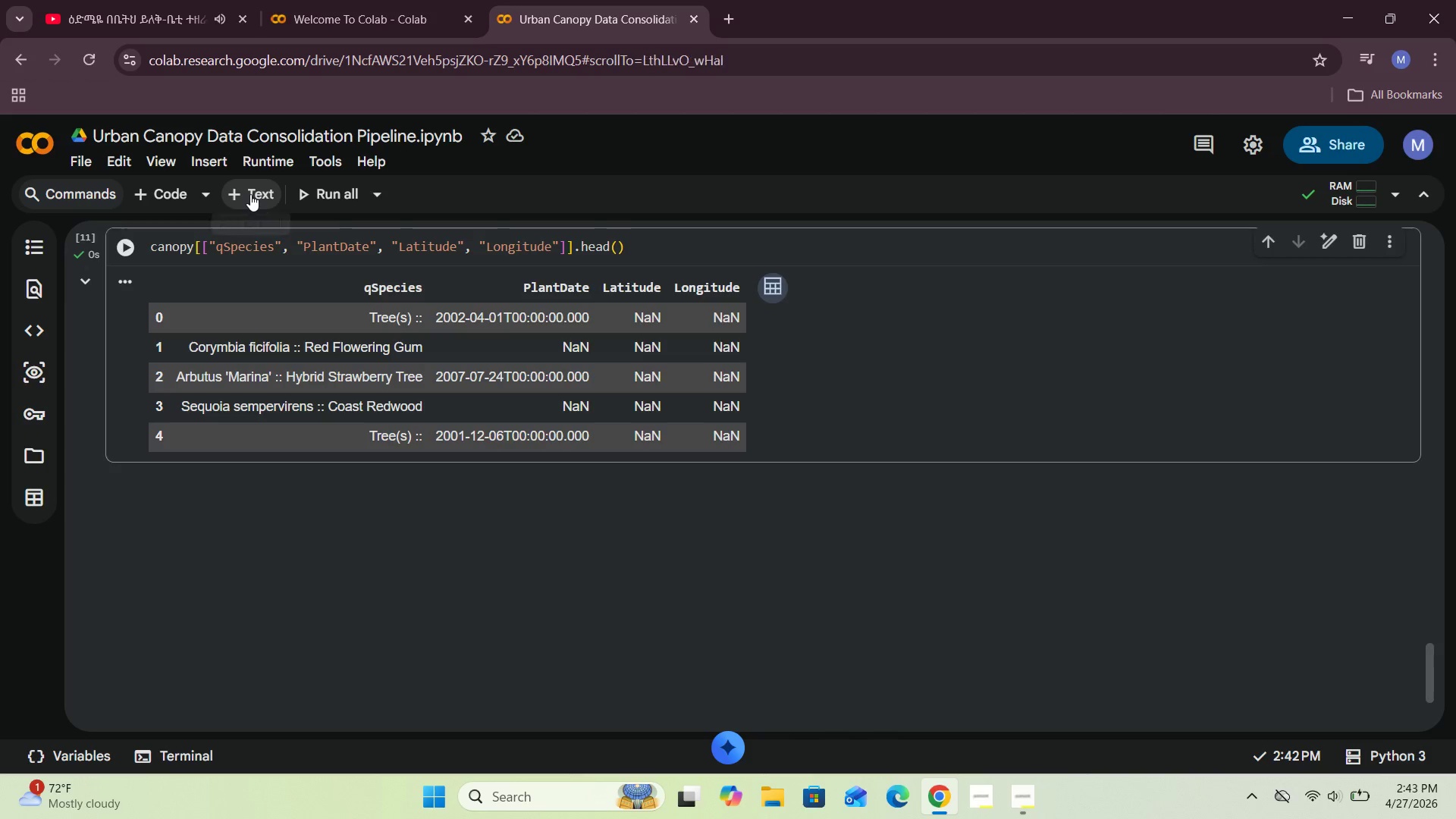 
left_click([150, 544])
 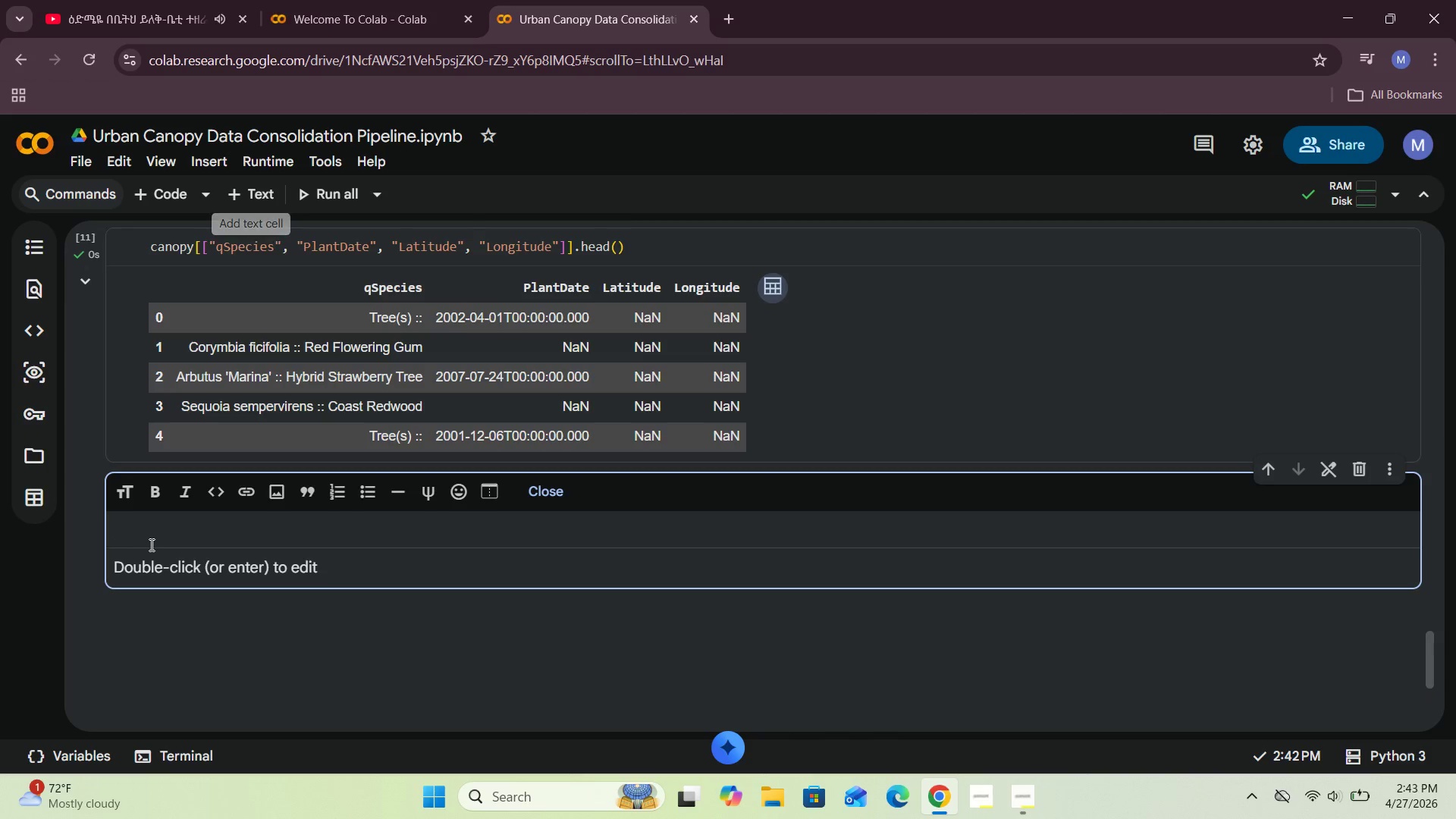 
type(Now Let us create A more )
key(Backspace)
key(Backspace)
key(Backspace)
type(ck Volunter)
key(Backspace)
type(er Log Dataset which can be use)
key(Backspace)
key(Backspace)
key(Backspace)
key(Backspace)
key(Backspace)
type(should be somehow donw )
key(Backspace)
key(Backspace)
type(e with realistic logic.)
 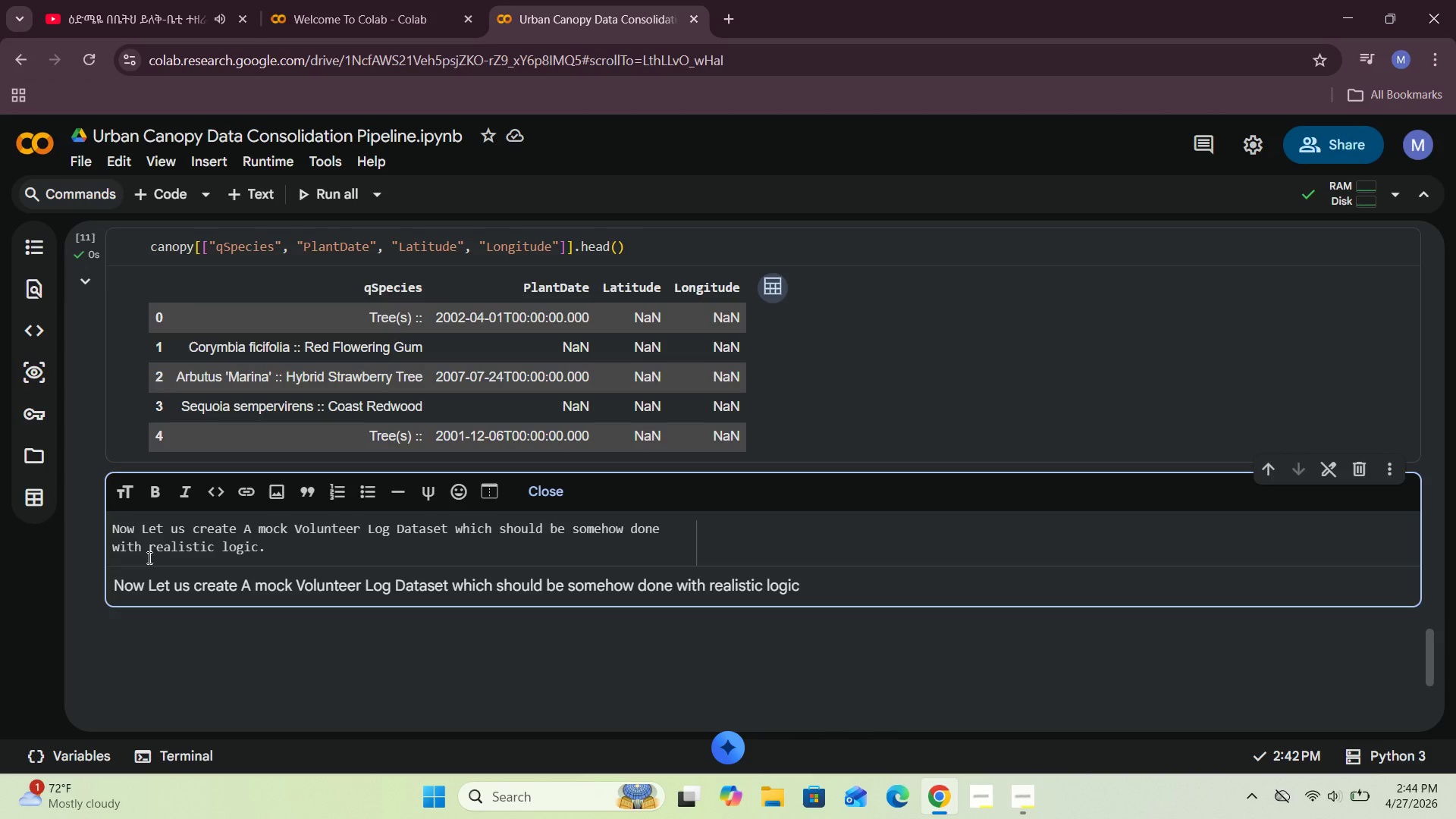 
left_click([544, 491])
 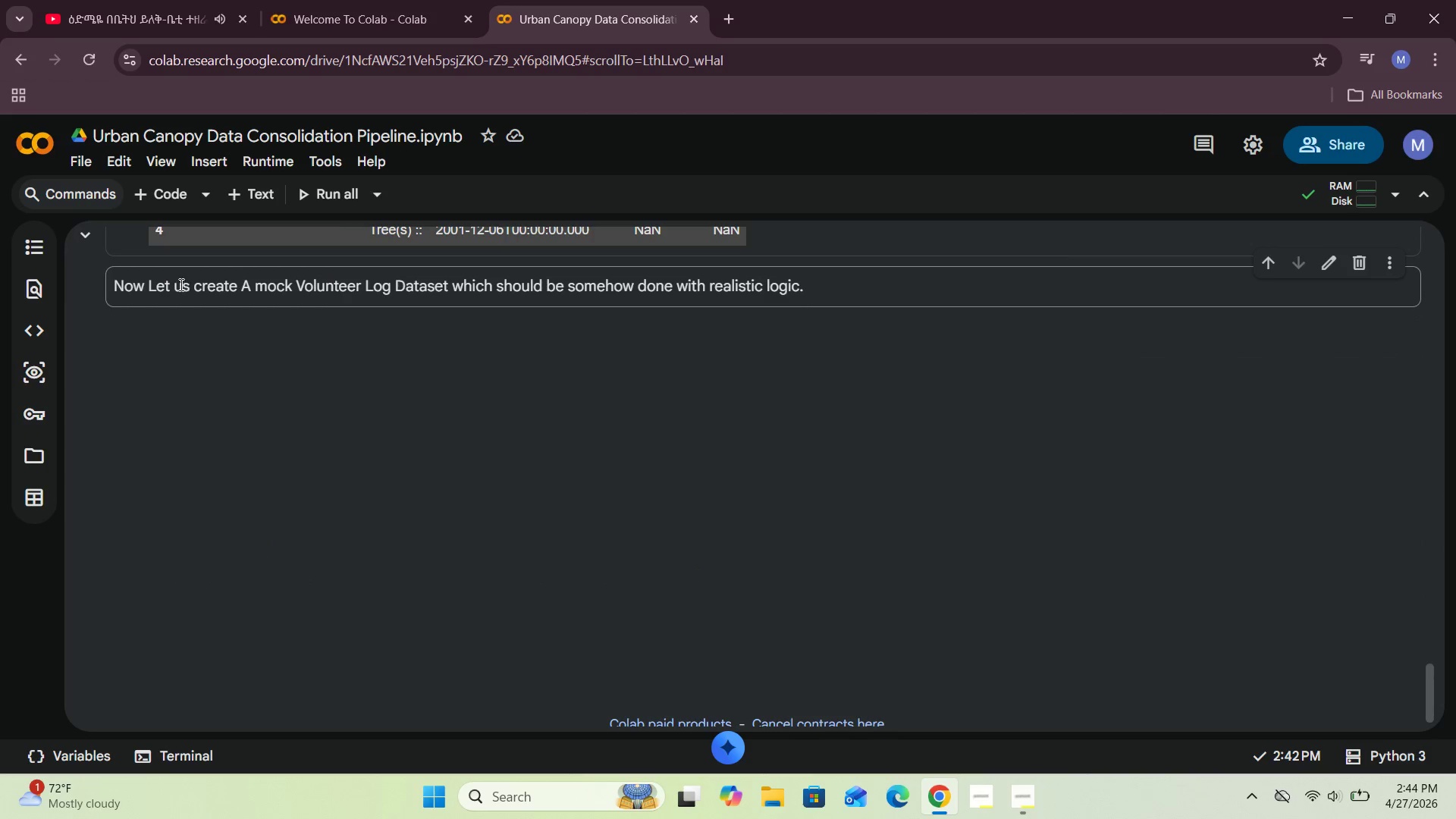 
double_click([160, 292])
 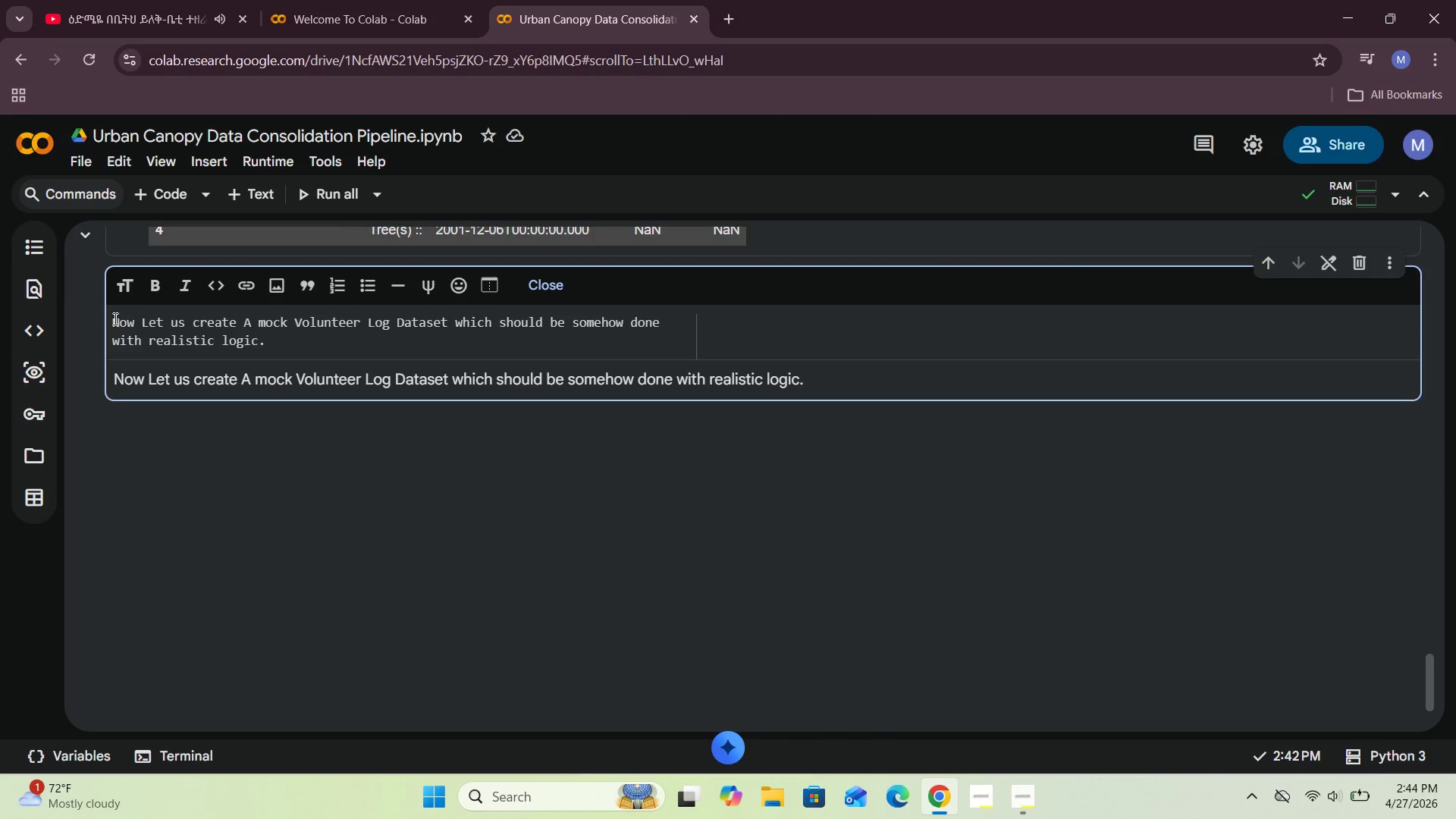 
left_click([113, 318])
 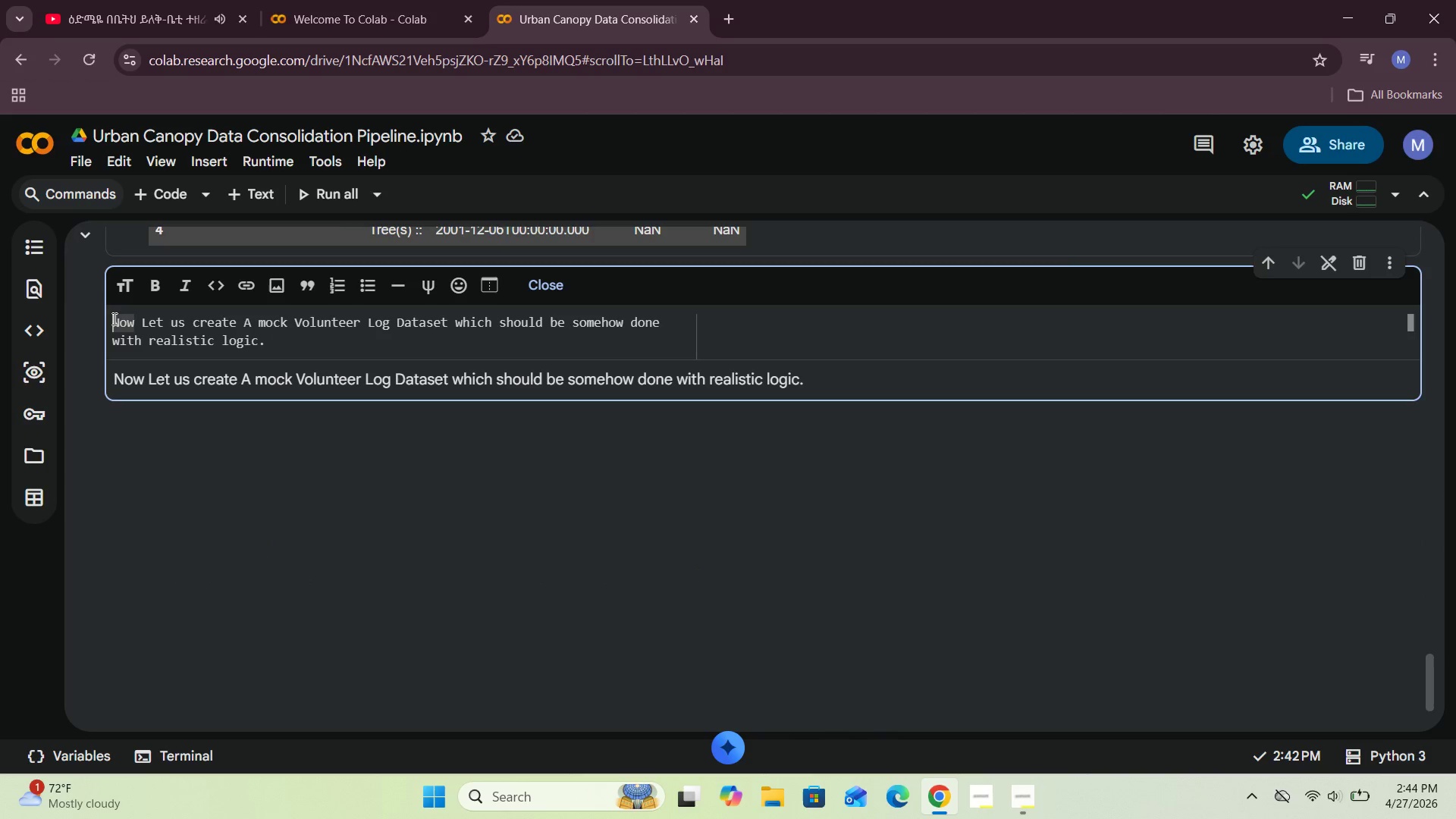 
type(####3 )
key(Backspace)
key(Backspace)
type(  )
 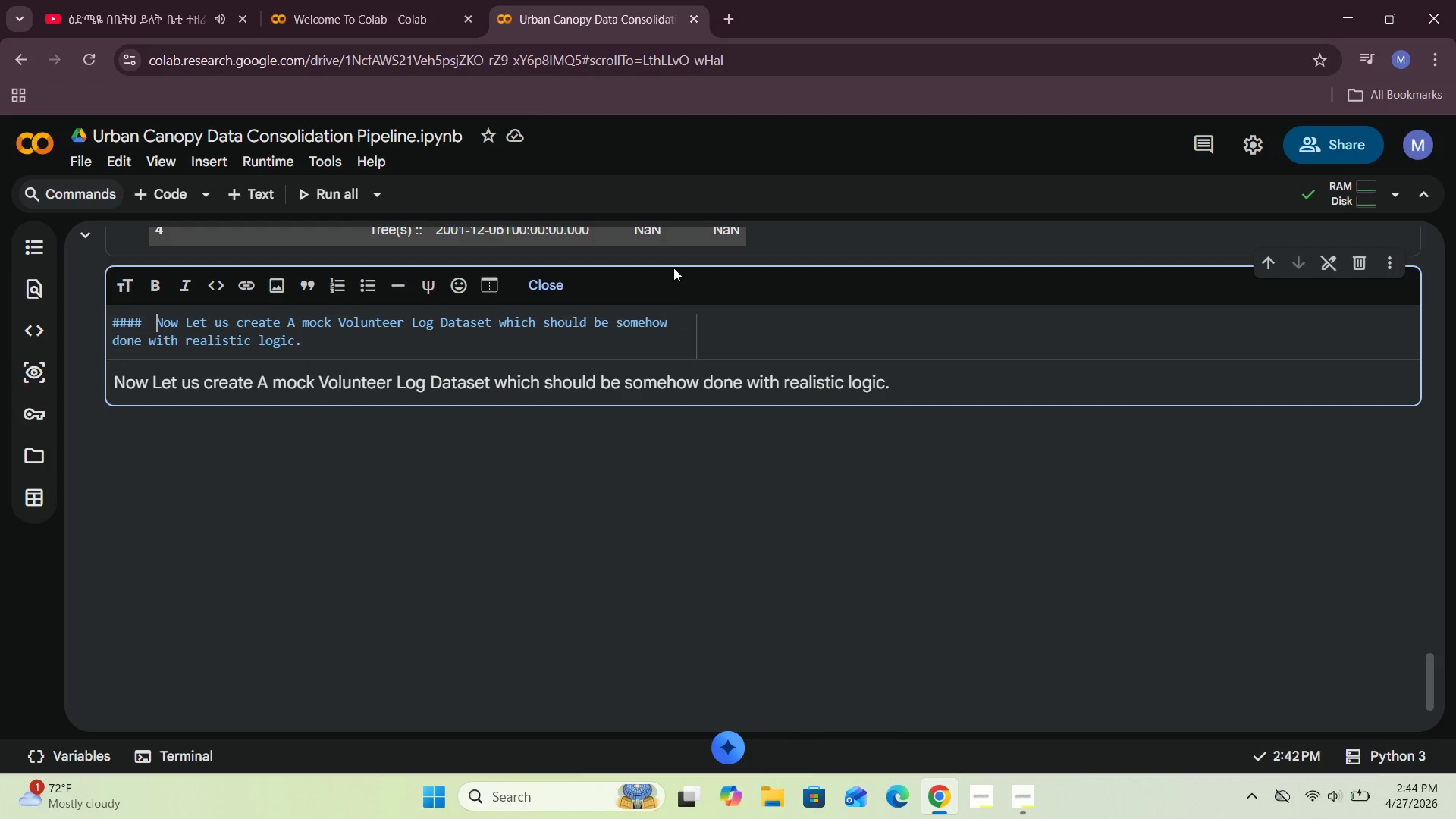 
left_click([543, 284])
 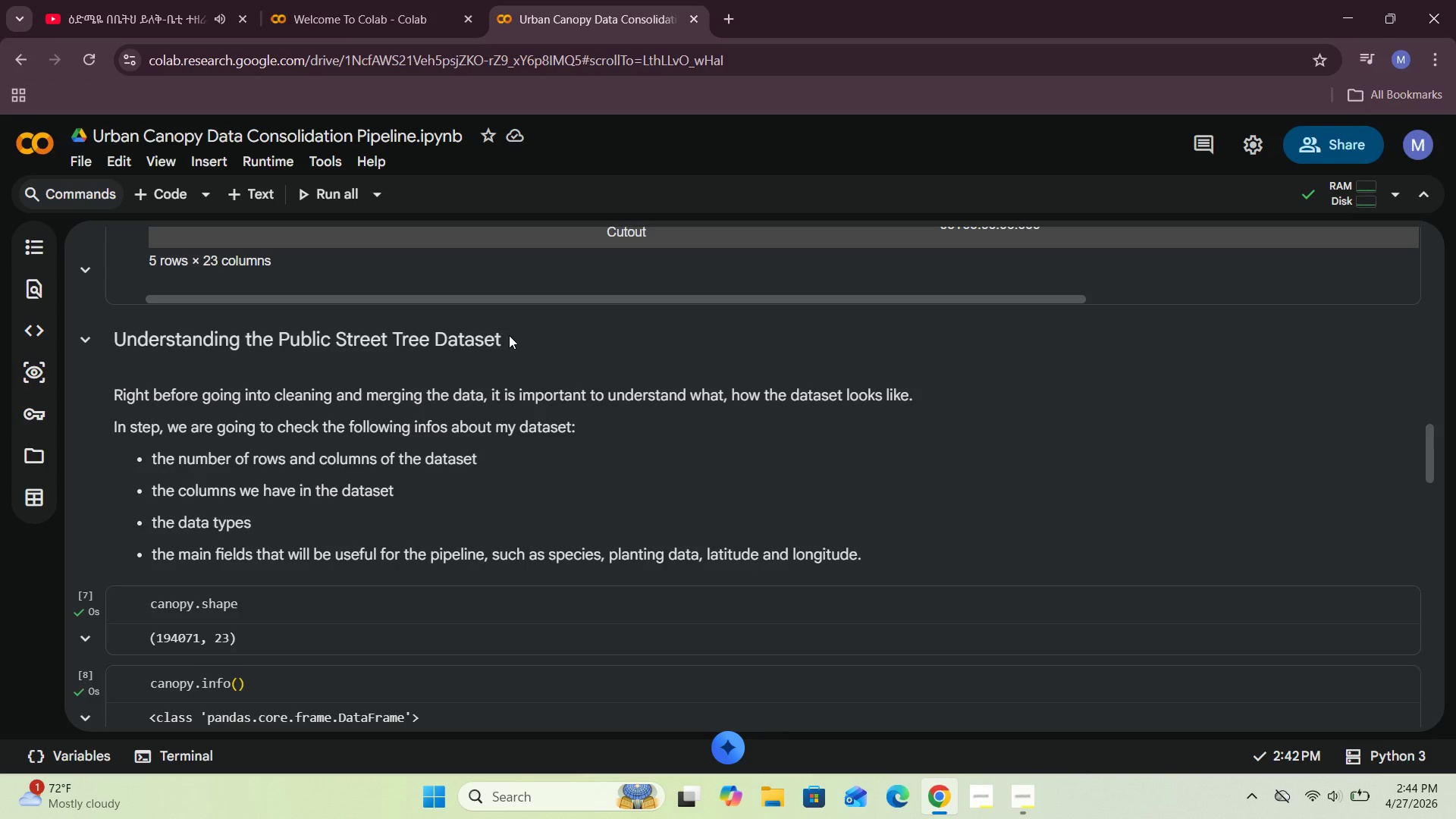 
wait(28.14)
 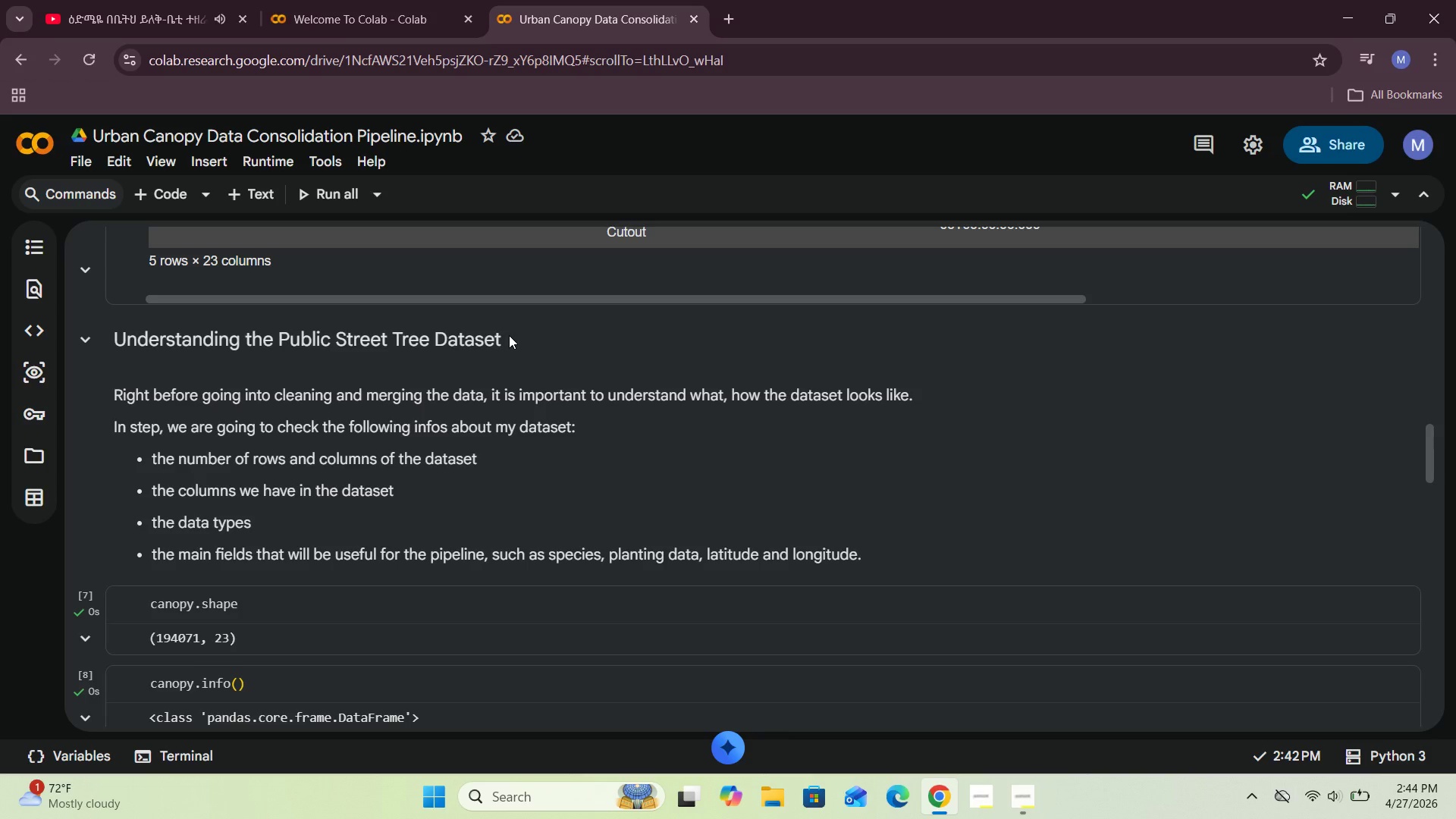 
left_click([1436, 701])
 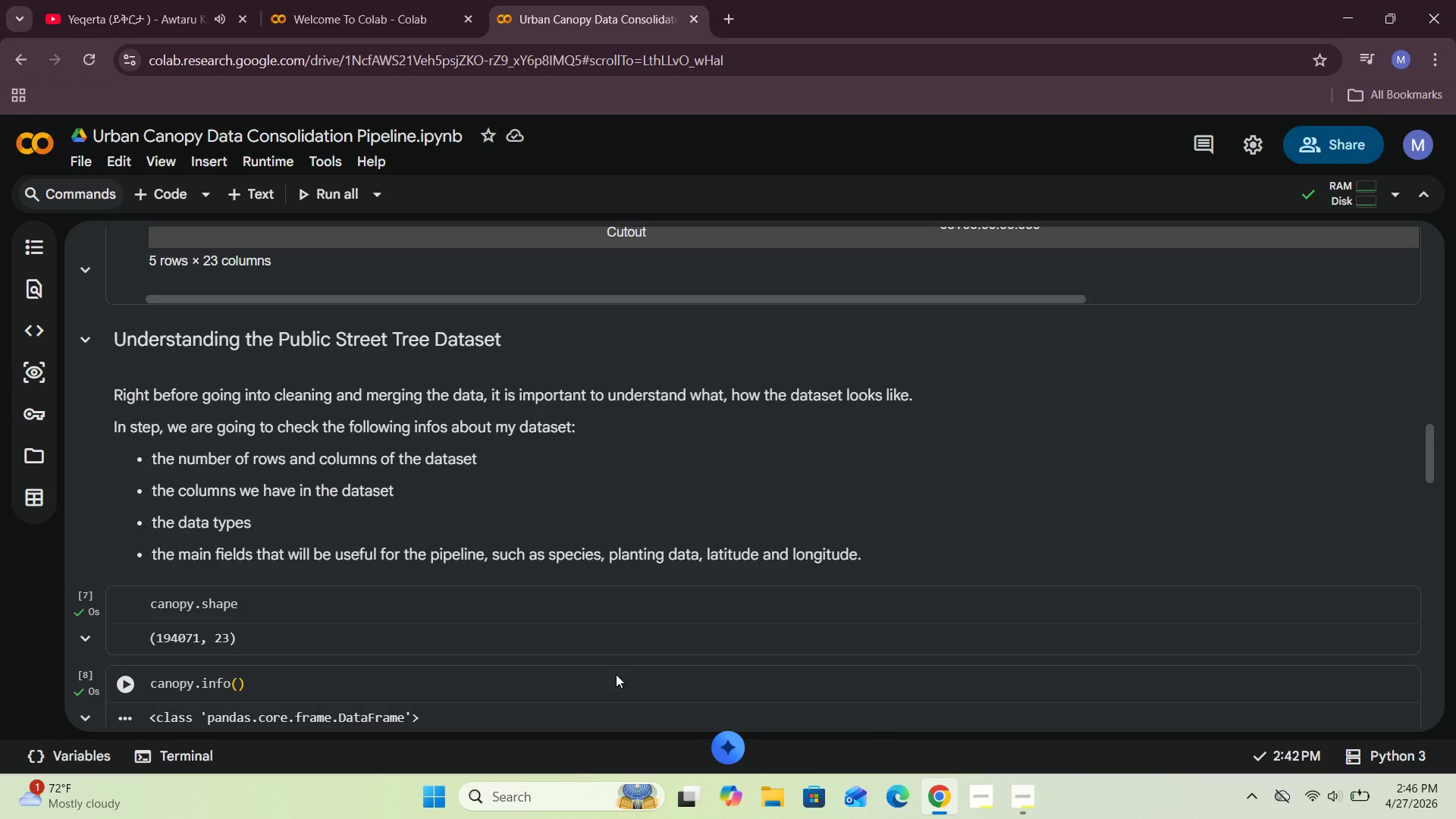 
wait(79.98)
 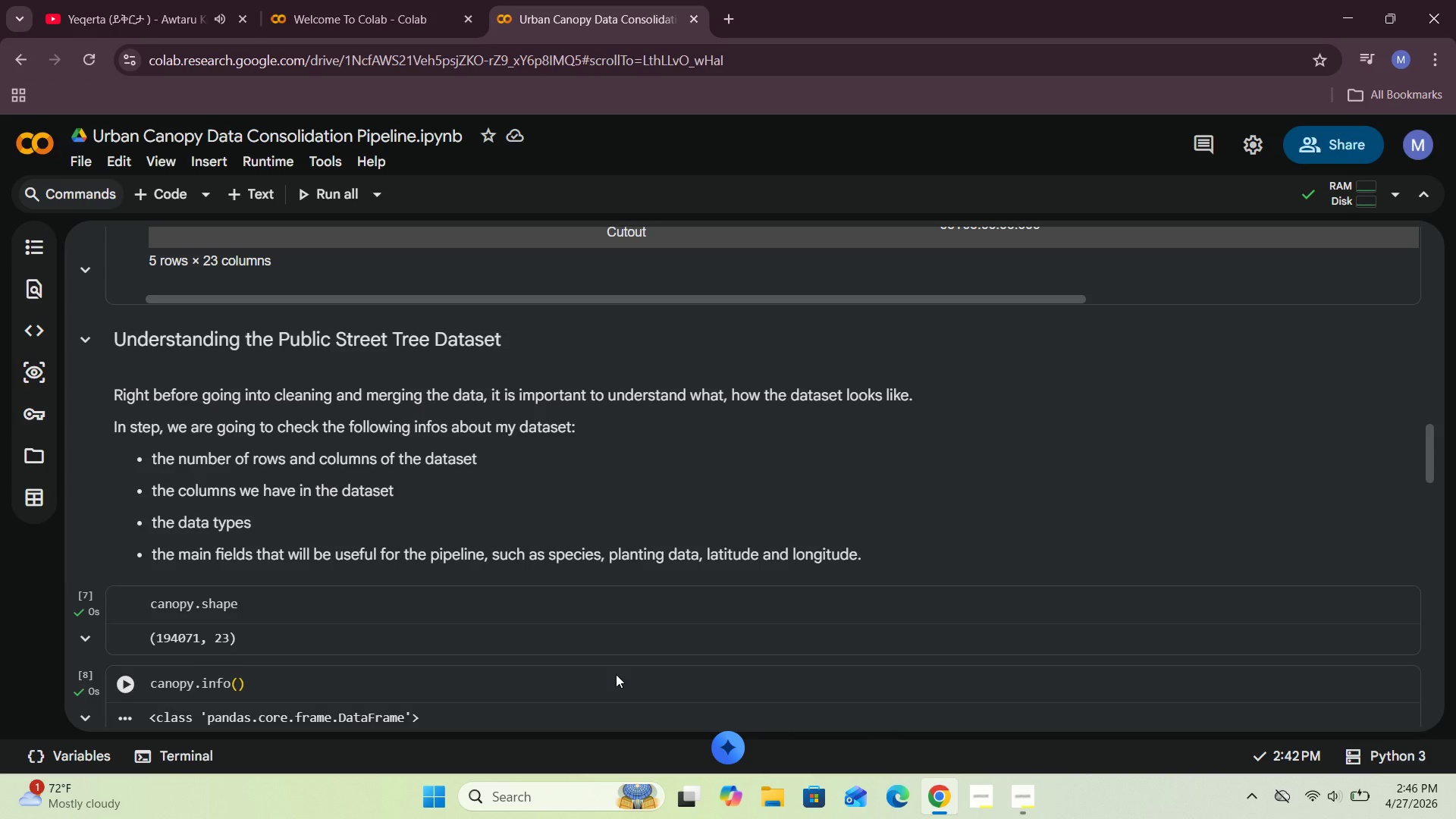 
left_click([1033, 796])